 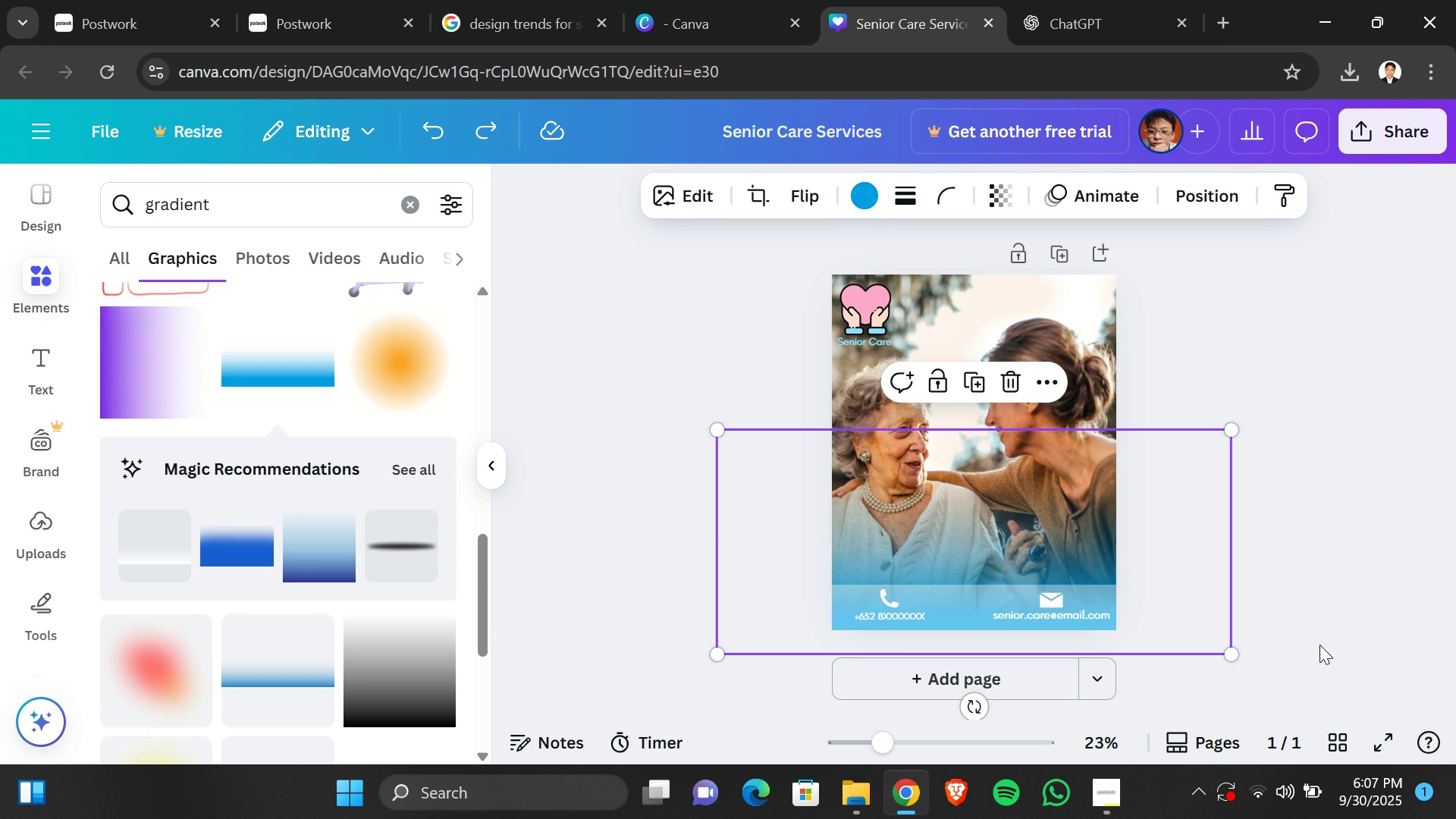 
left_click([871, 184])
 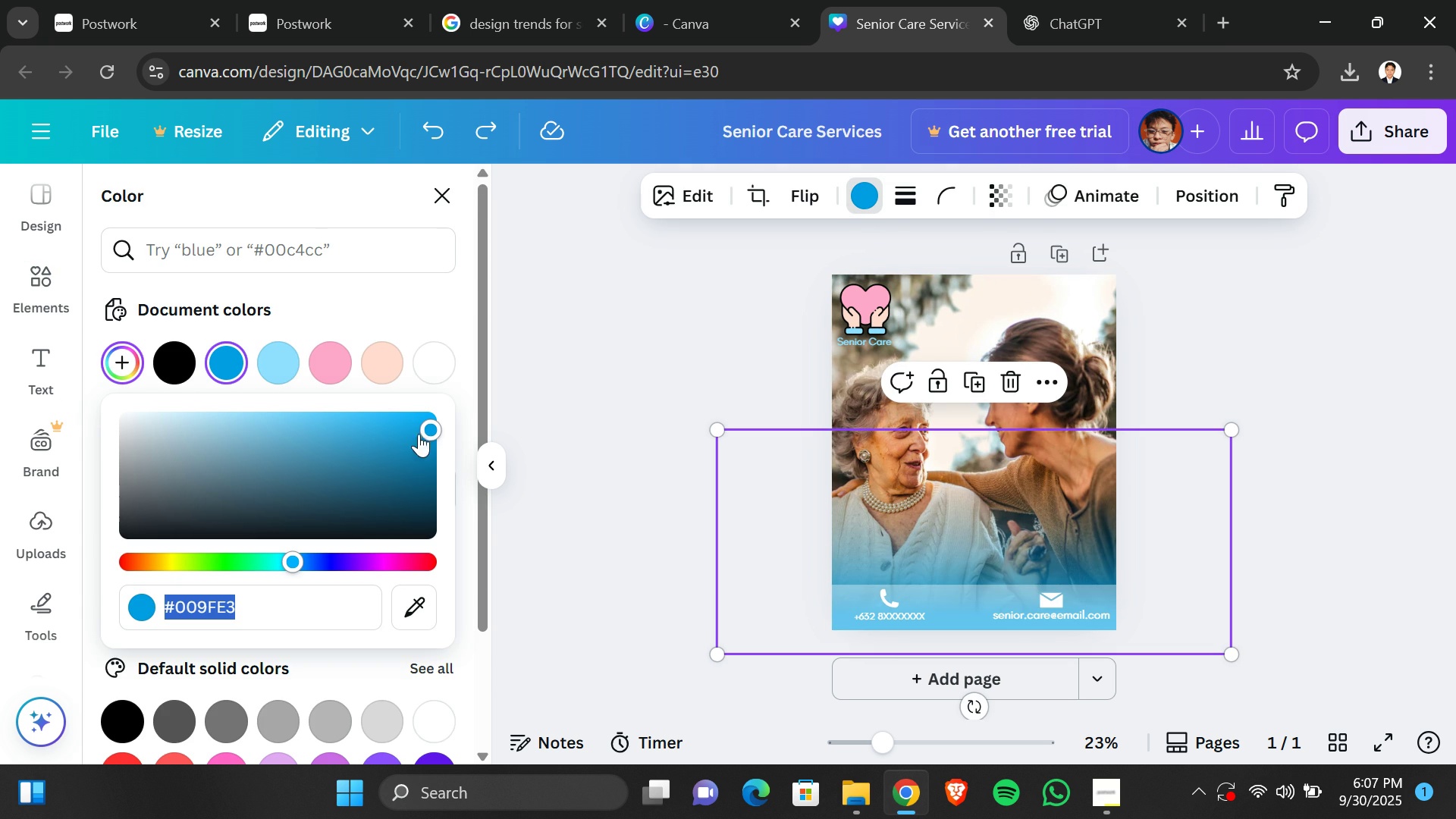 
left_click([414, 455])
 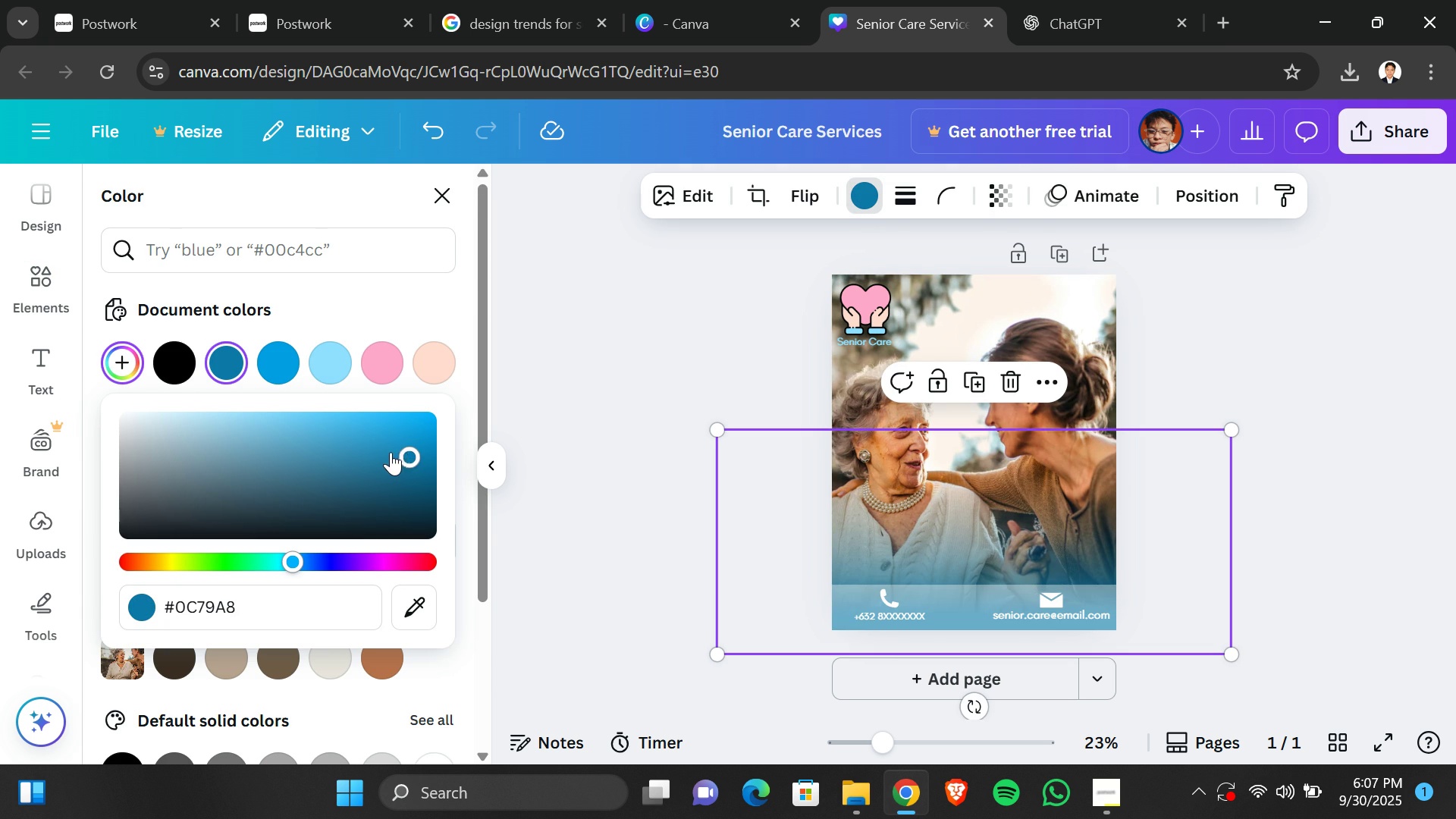 
left_click([388, 451])
 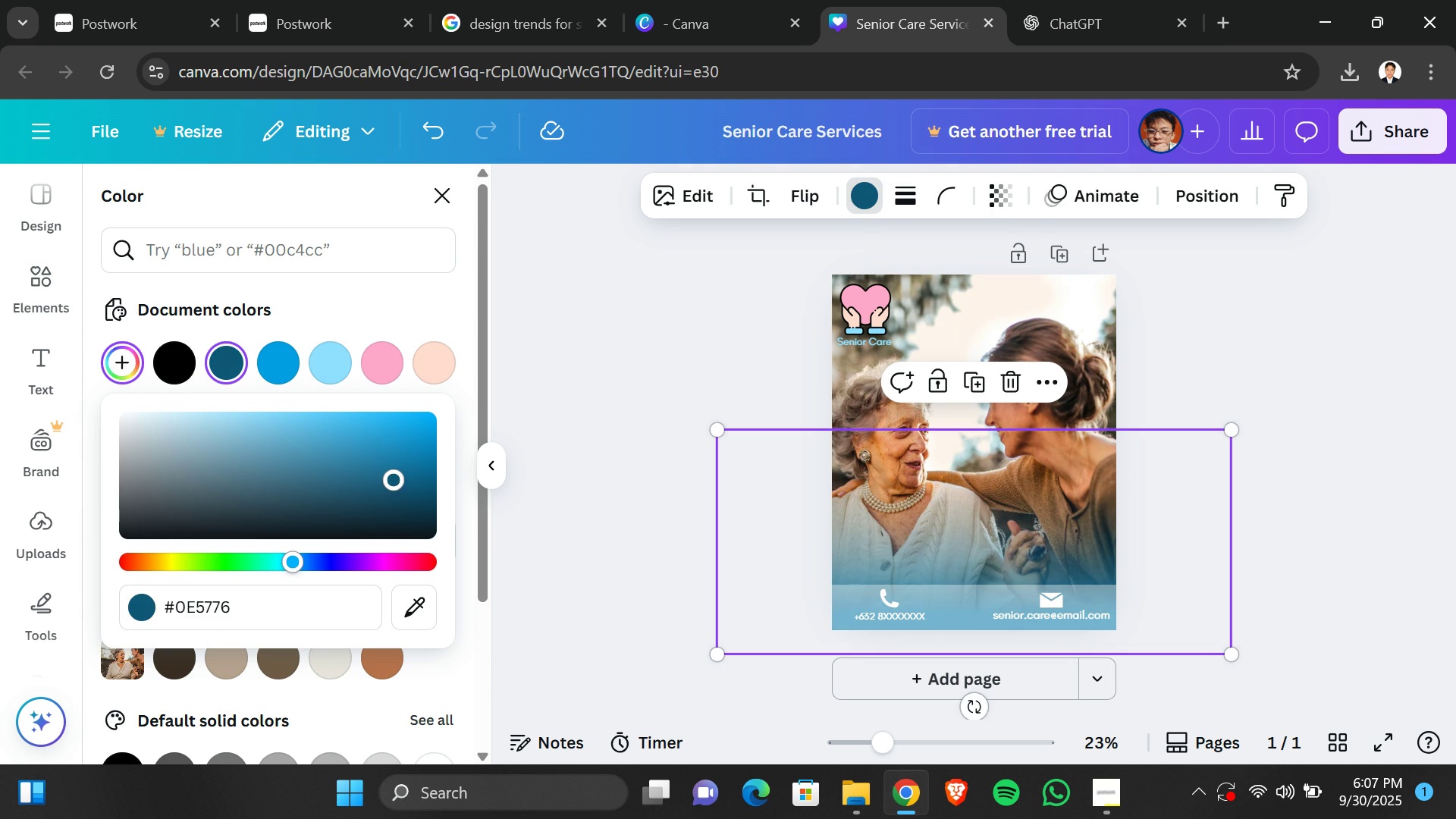 
left_click([398, 481])
 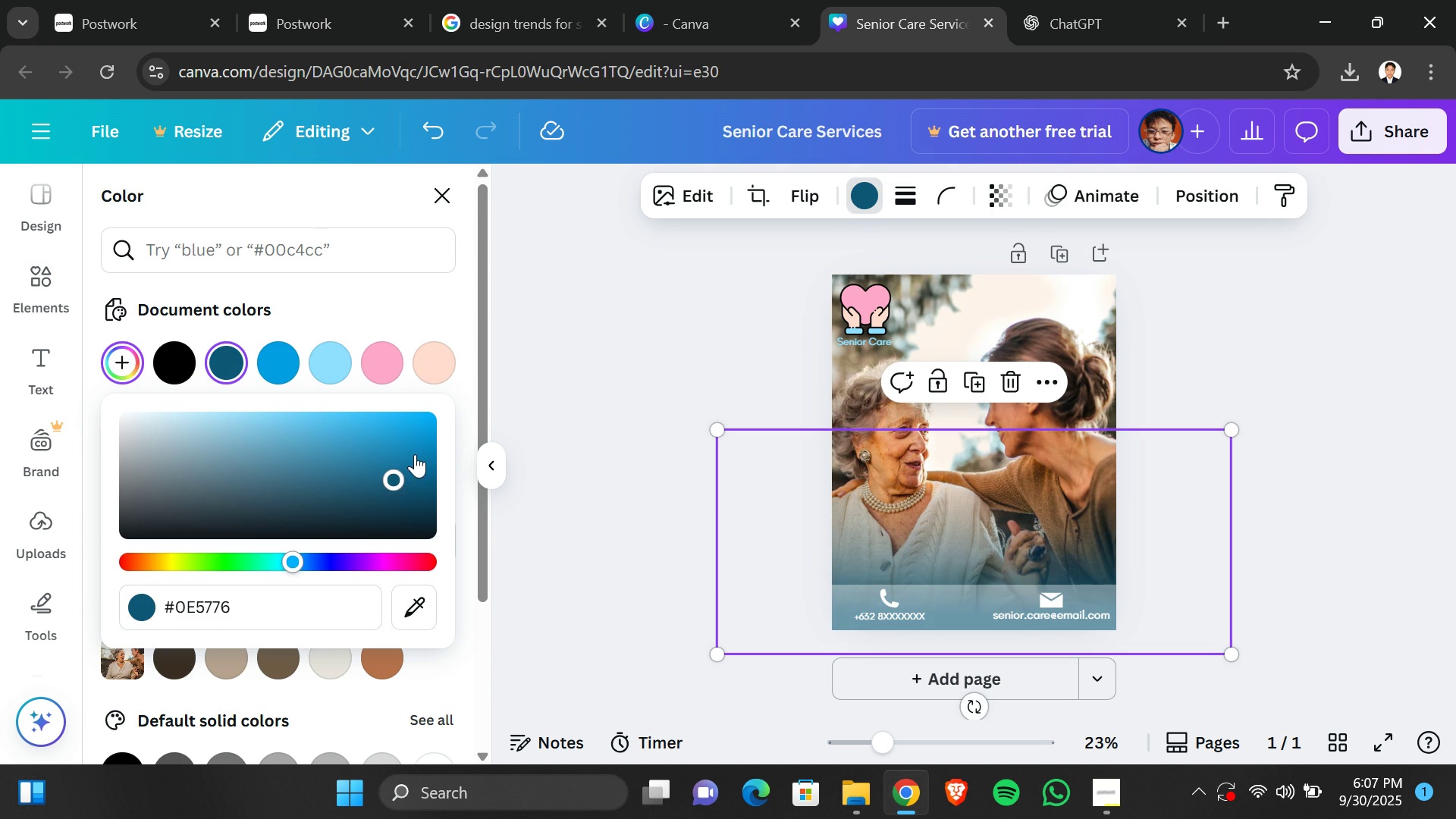 
left_click([414, 453])
 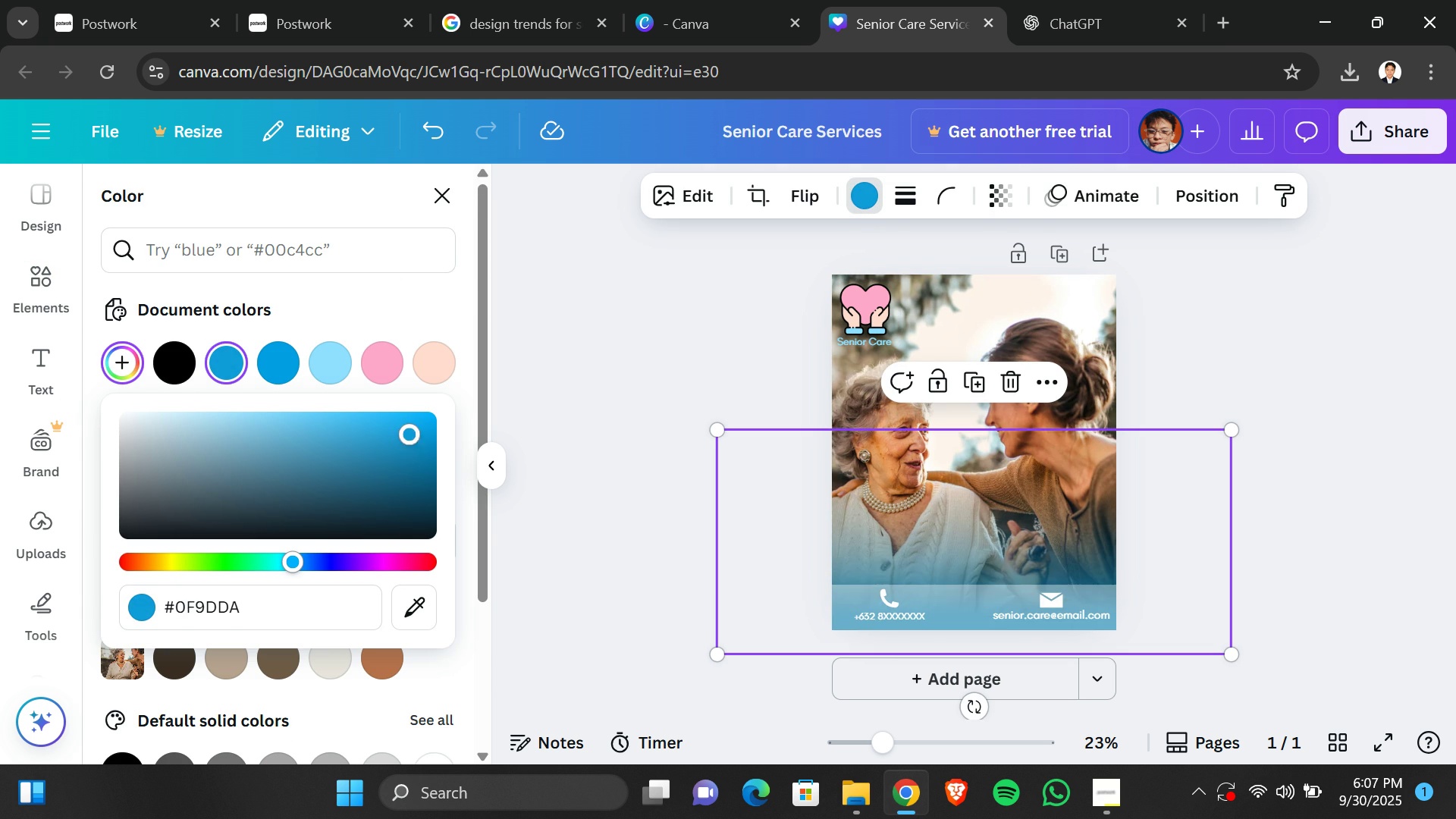 
left_click([414, 431])
 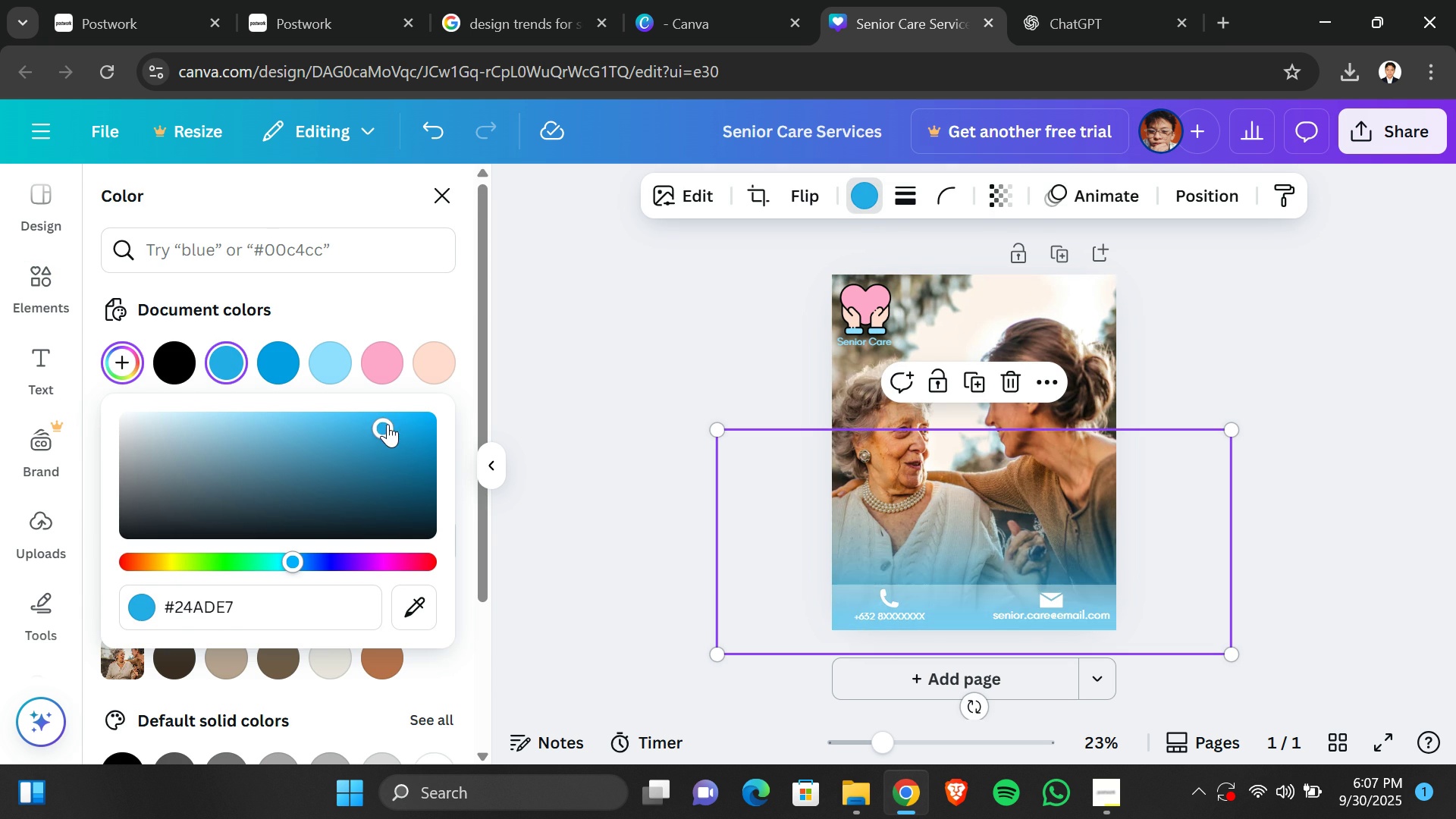 
left_click([388, 424])
 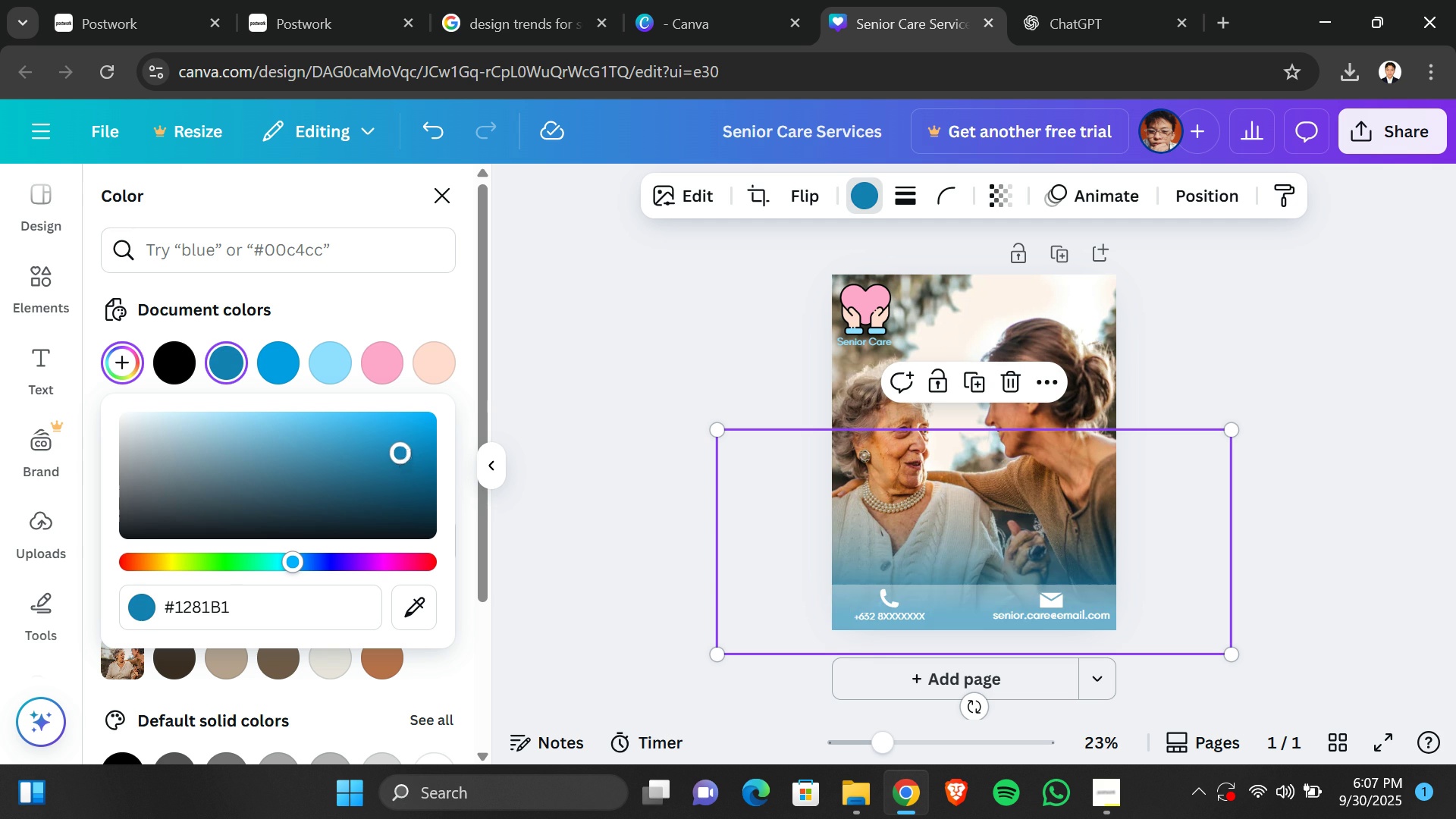 
left_click([406, 450])
 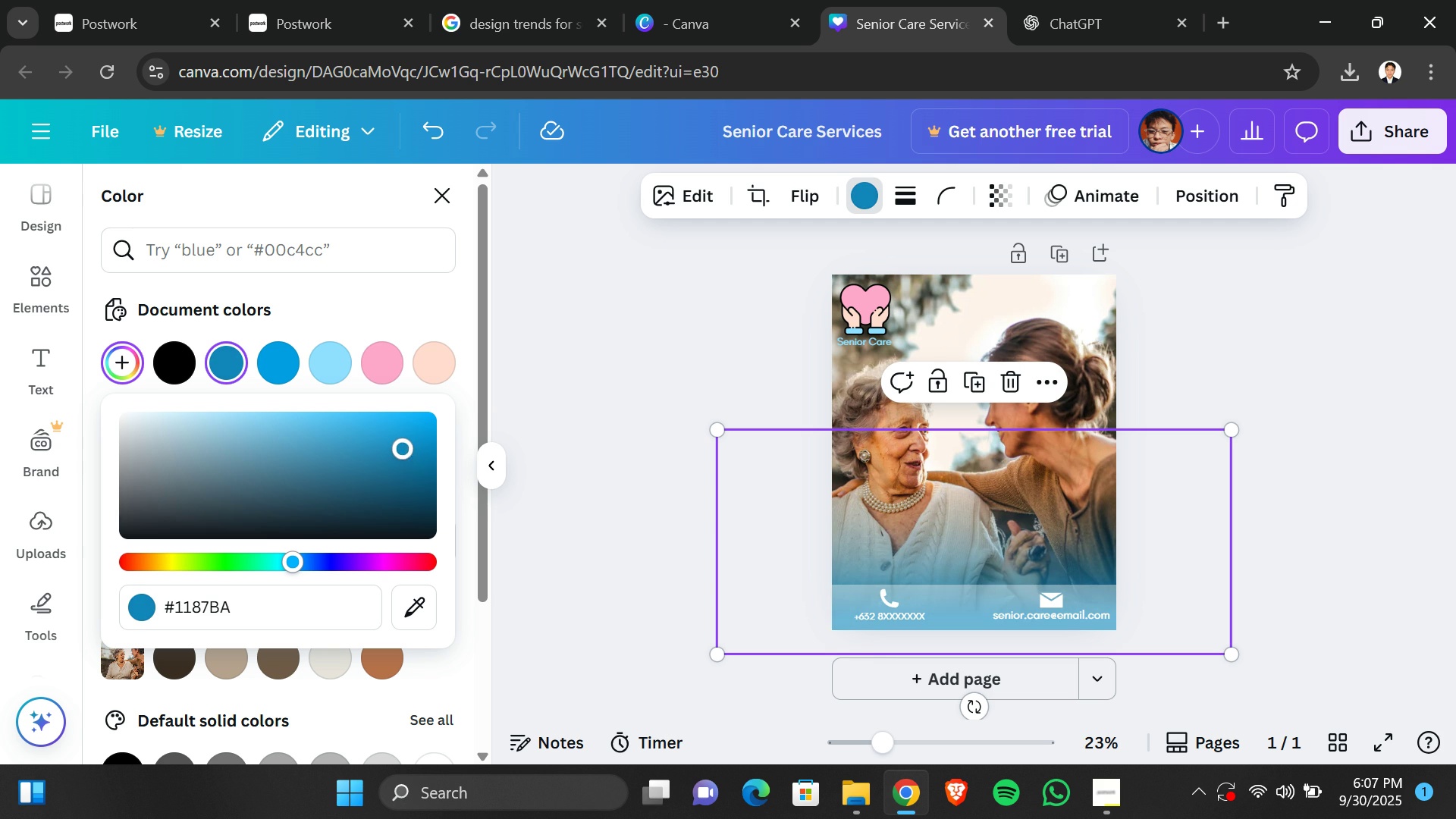 
left_click([408, 446])